 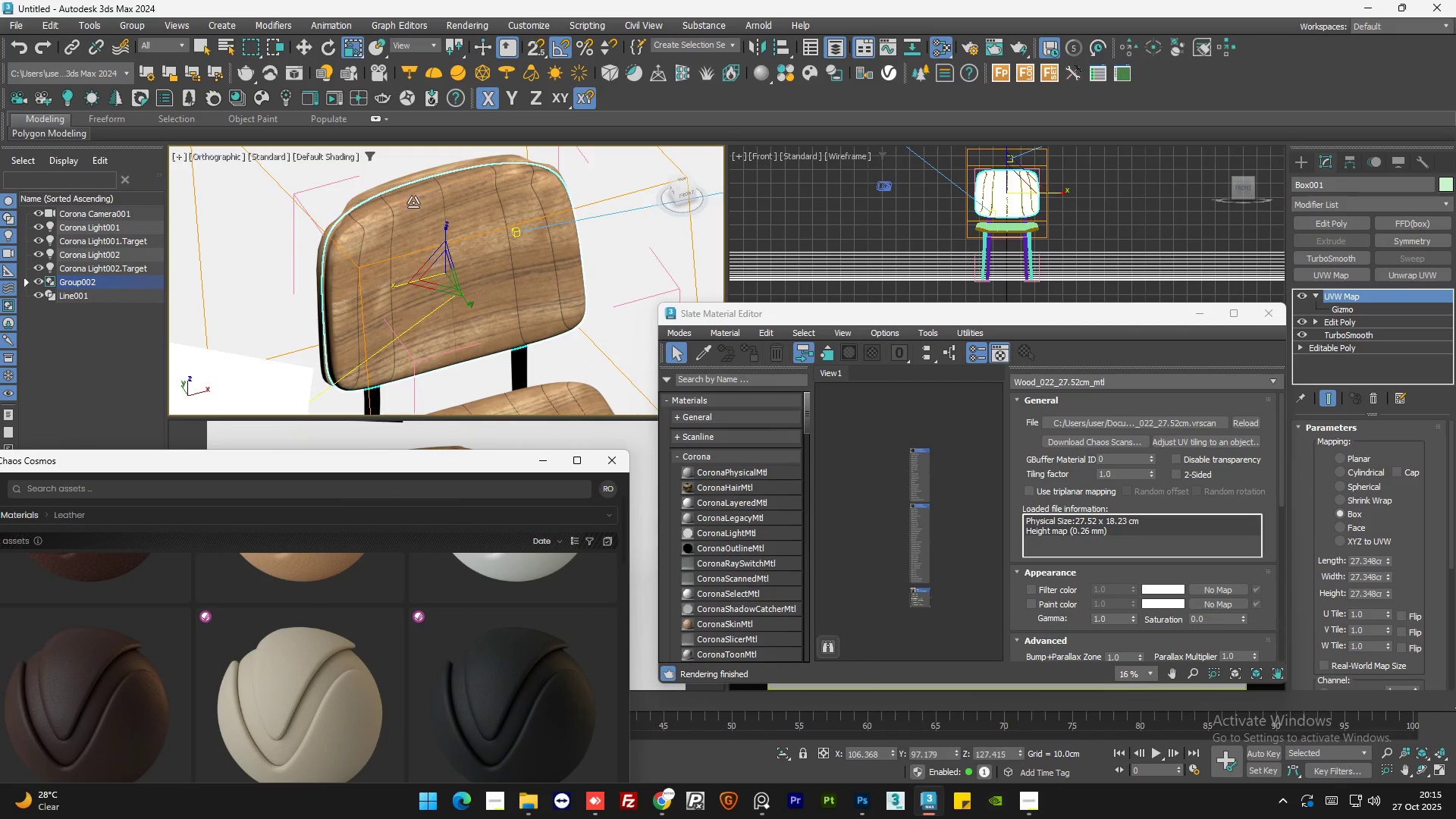 
scroll: coordinate [428, 268], scroll_direction: down, amount: 1.0
 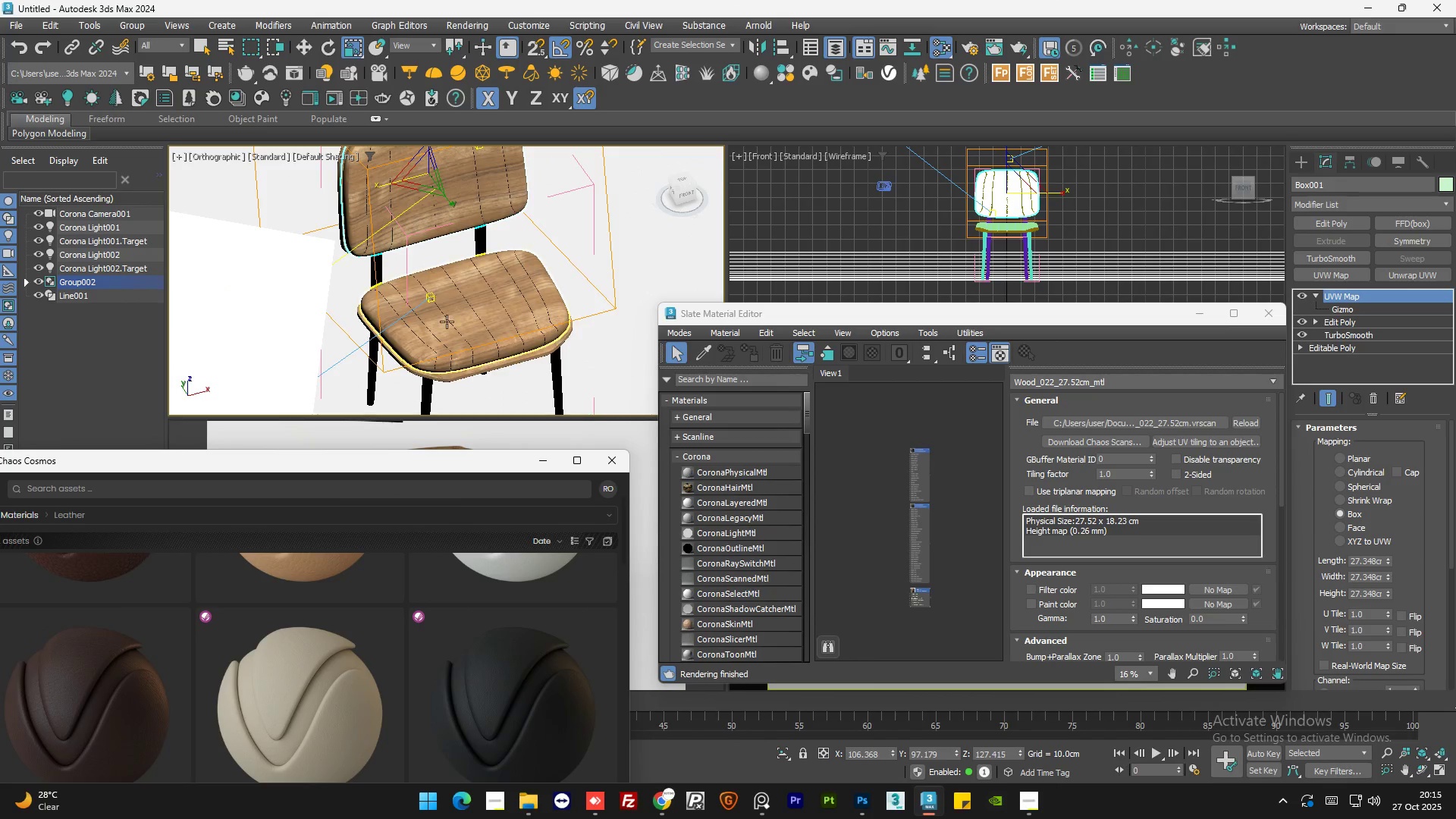 
hold_key(key=ControlLeft, duration=1.12)
left_click([463, 357])
 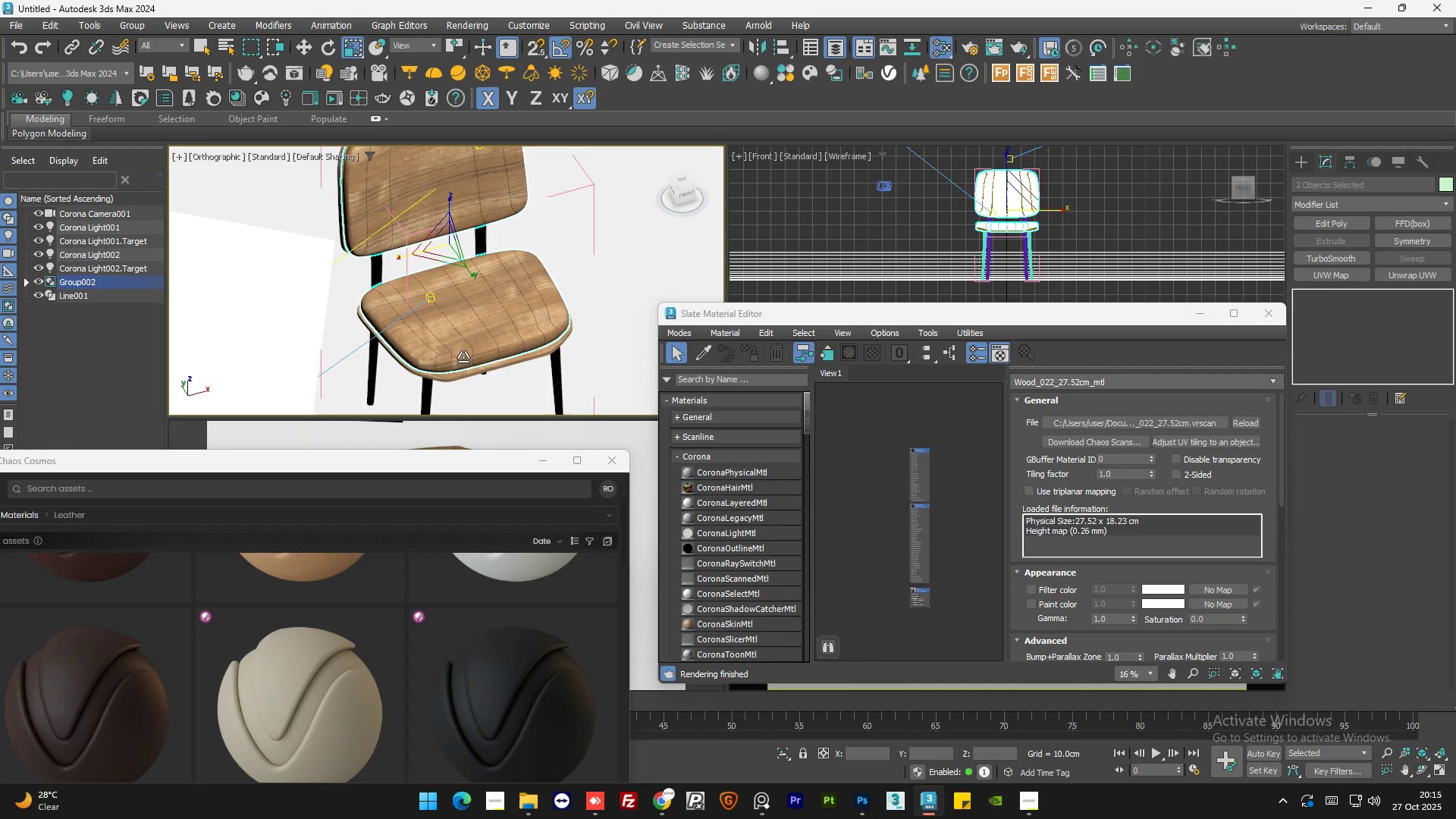 
scroll: coordinate [425, 379], scroll_direction: down, amount: 1.0
 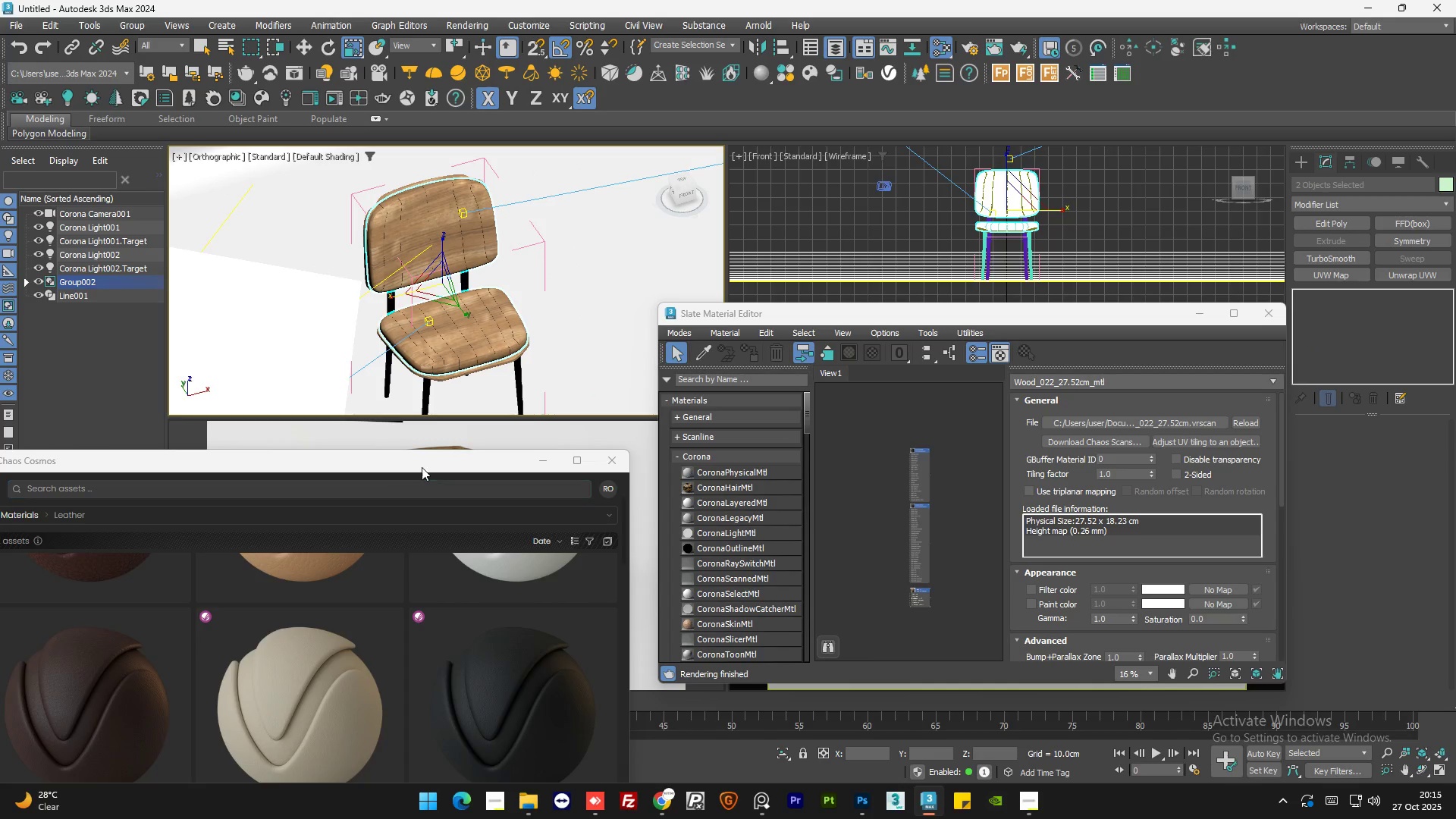 
left_click_drag(start_coordinate=[418, 467], to_coordinate=[538, 136])
 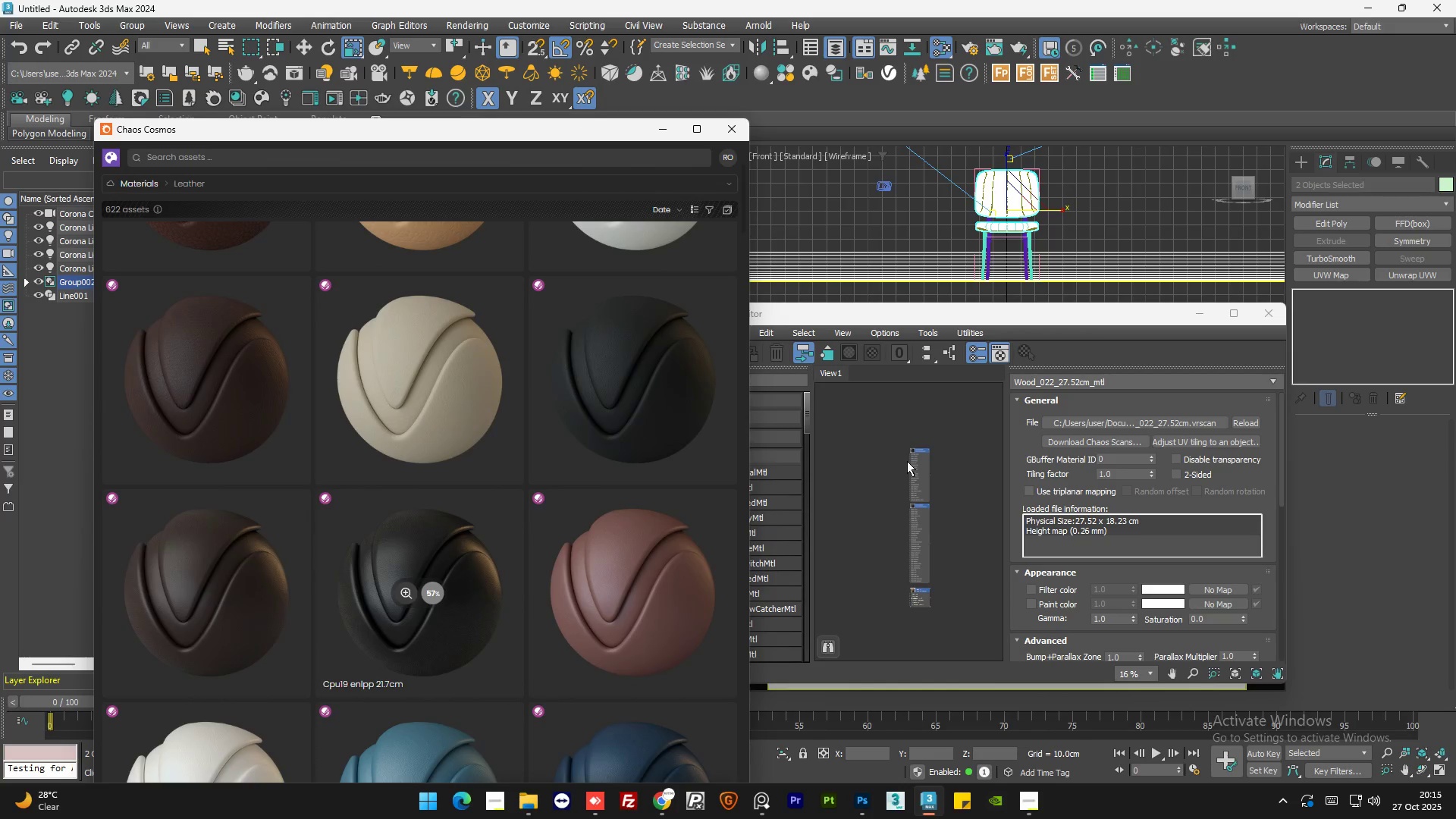 
scroll: coordinate [920, 541], scroll_direction: up, amount: 6.0
 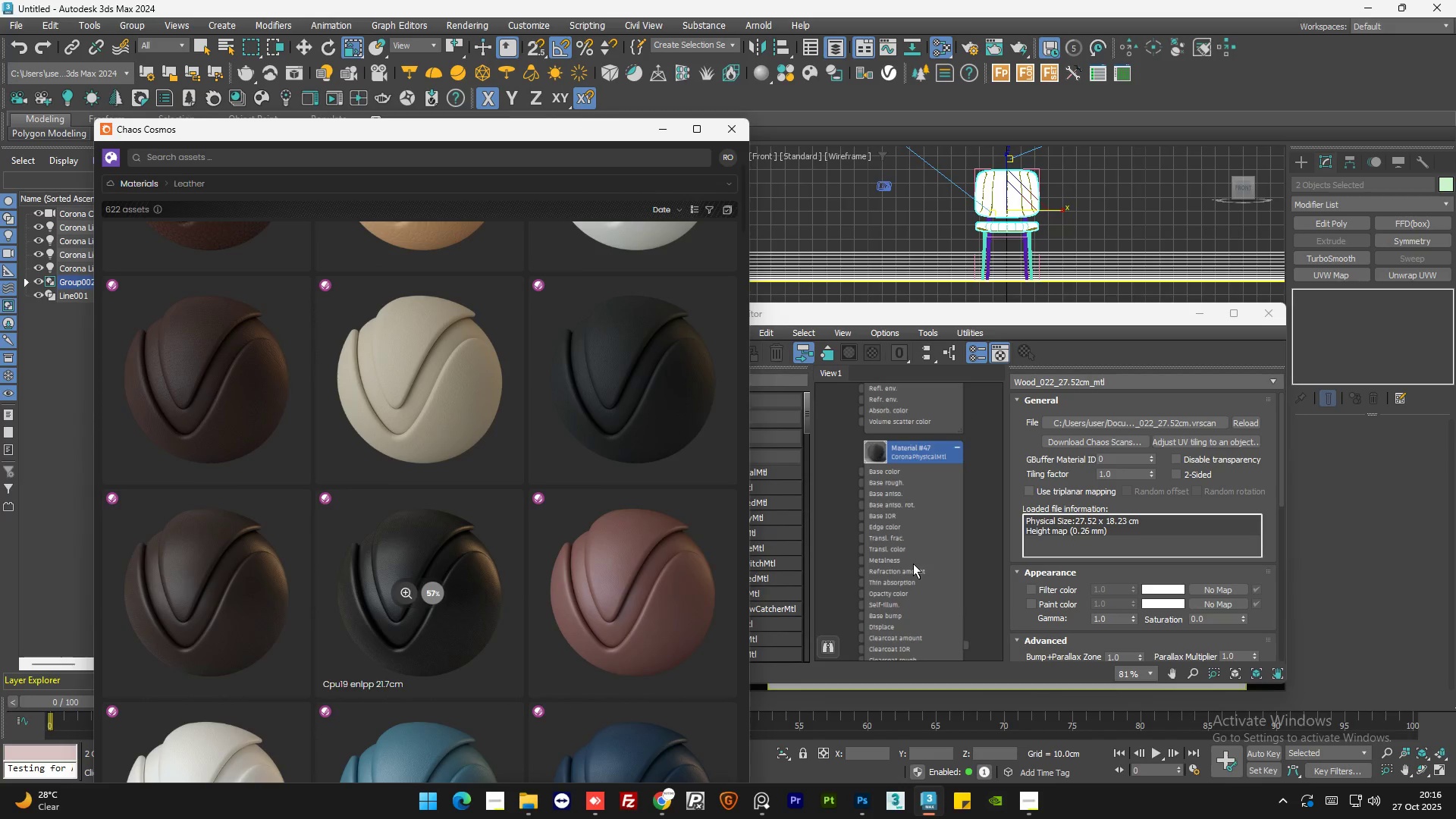 
left_click([913, 563])
 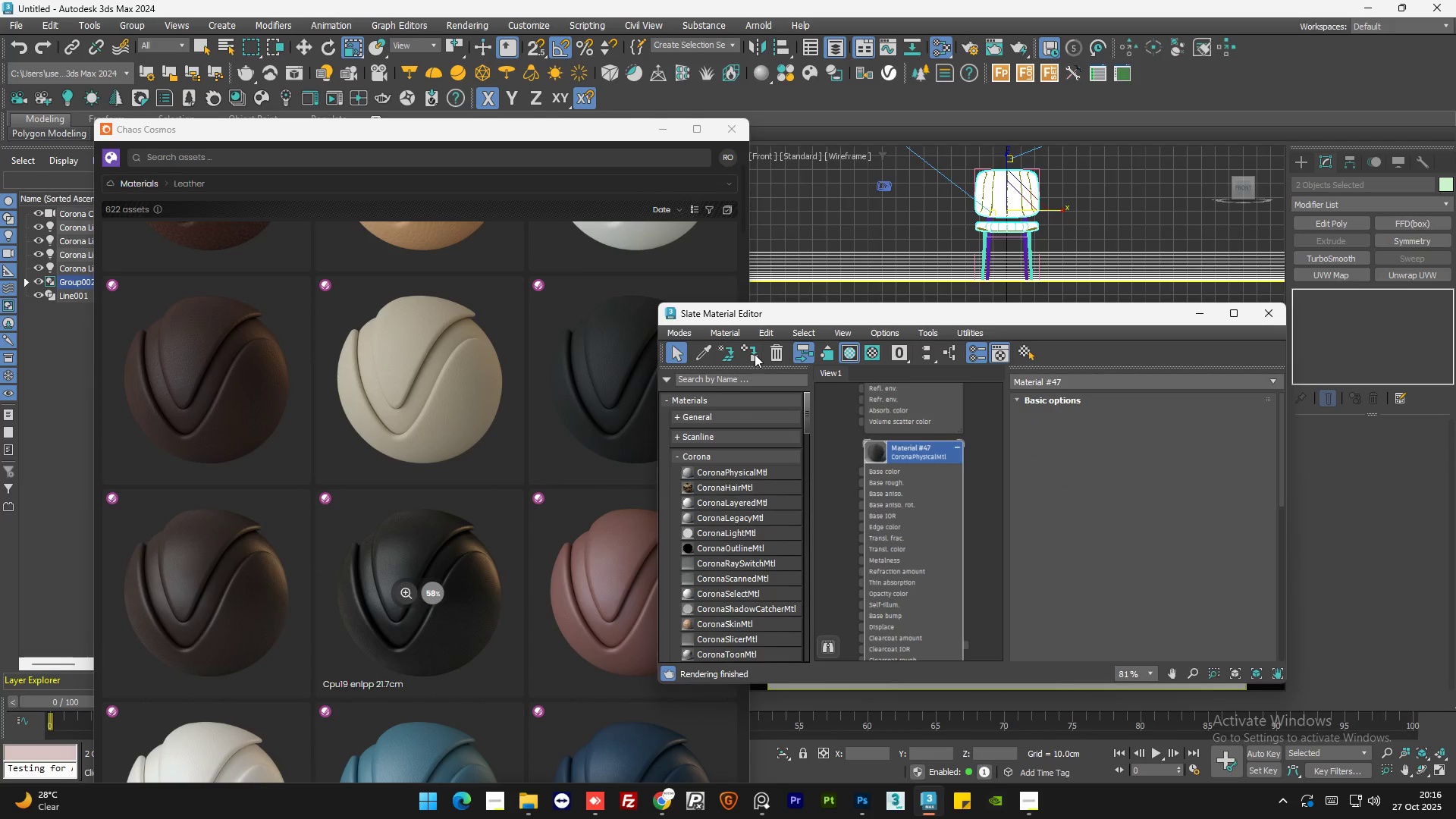 
left_click([755, 354])
 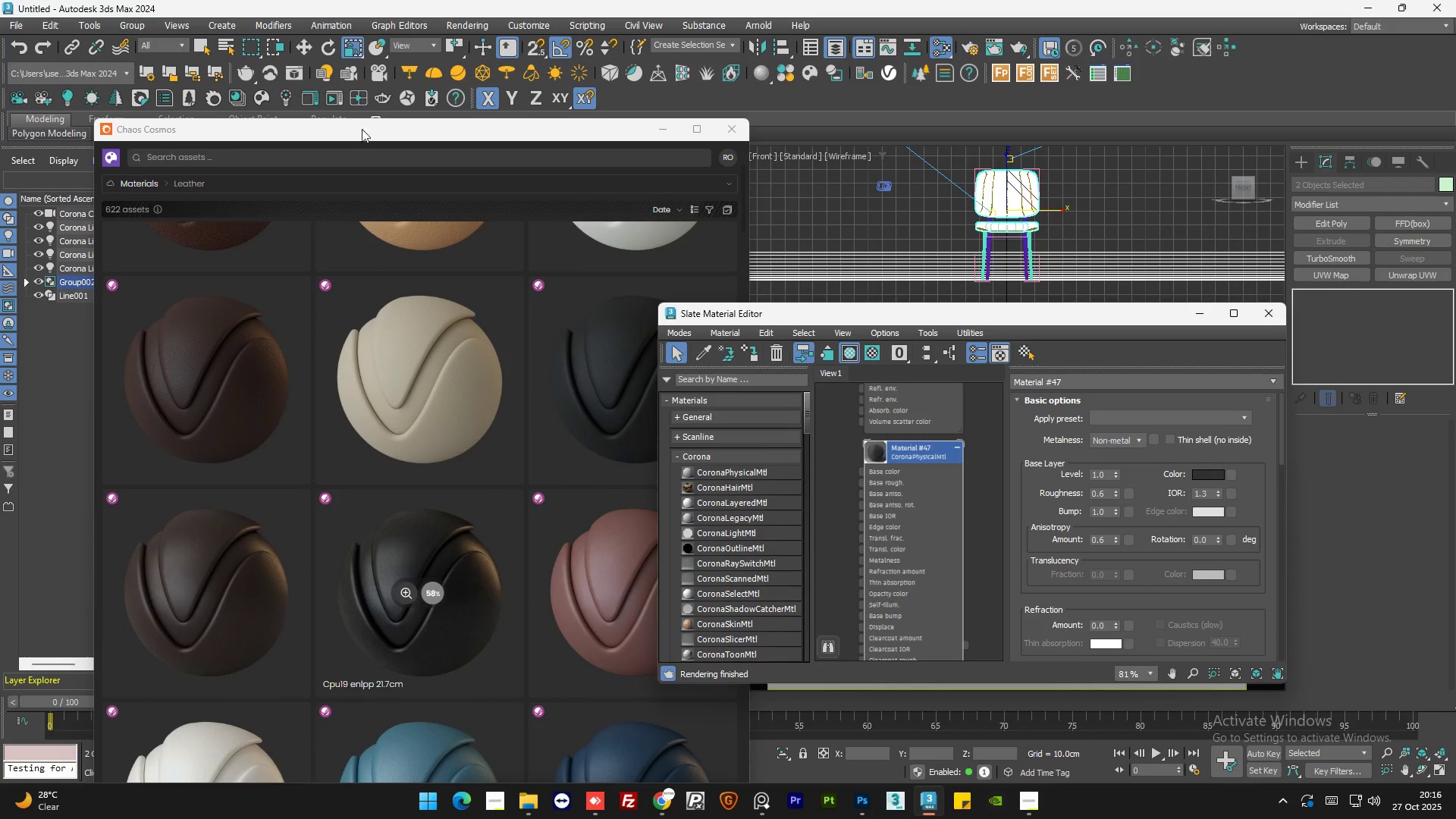 
left_click_drag(start_coordinate=[340, 132], to_coordinate=[971, 100])
 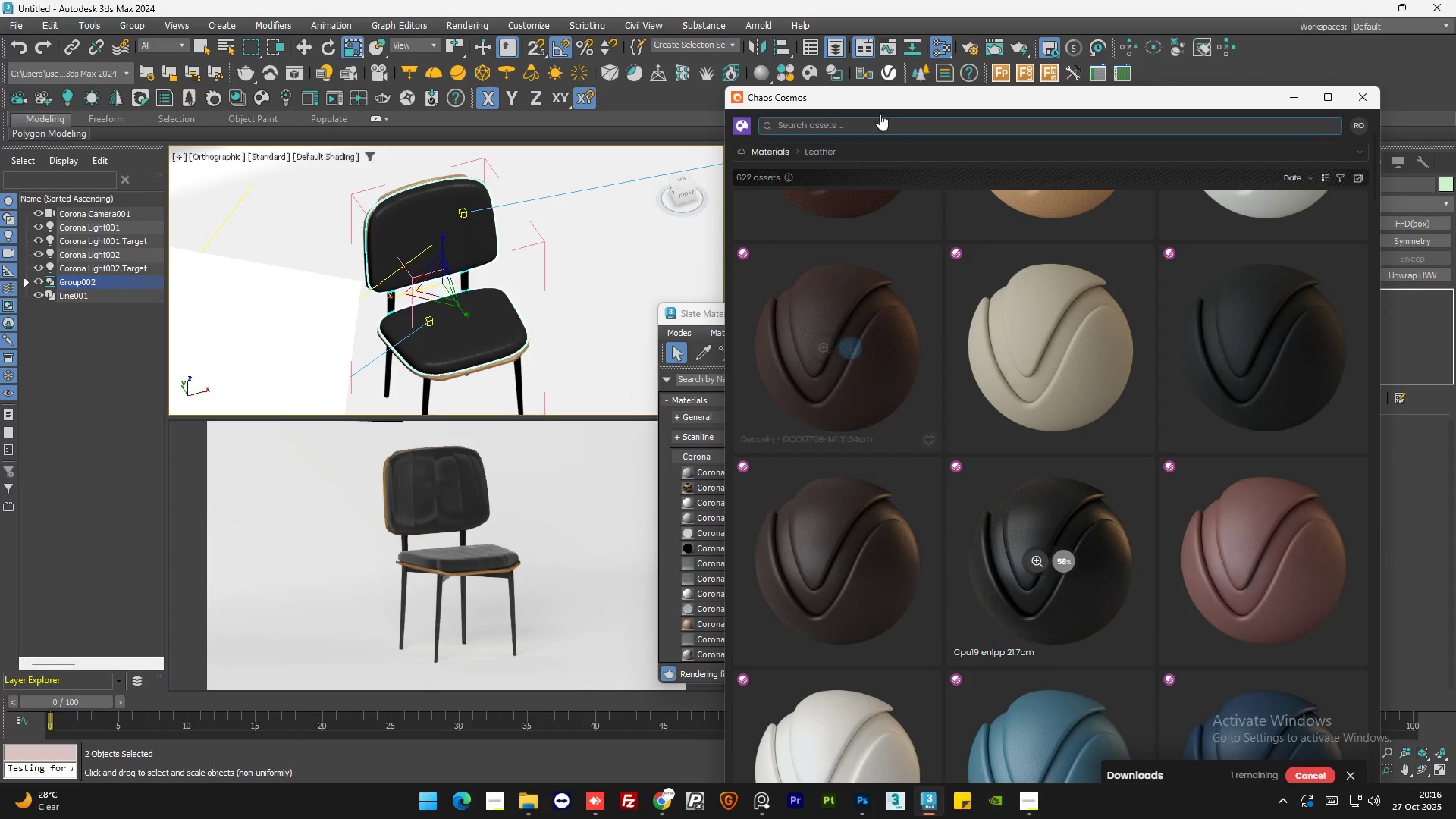 
left_click_drag(start_coordinate=[898, 97], to_coordinate=[466, 146])
 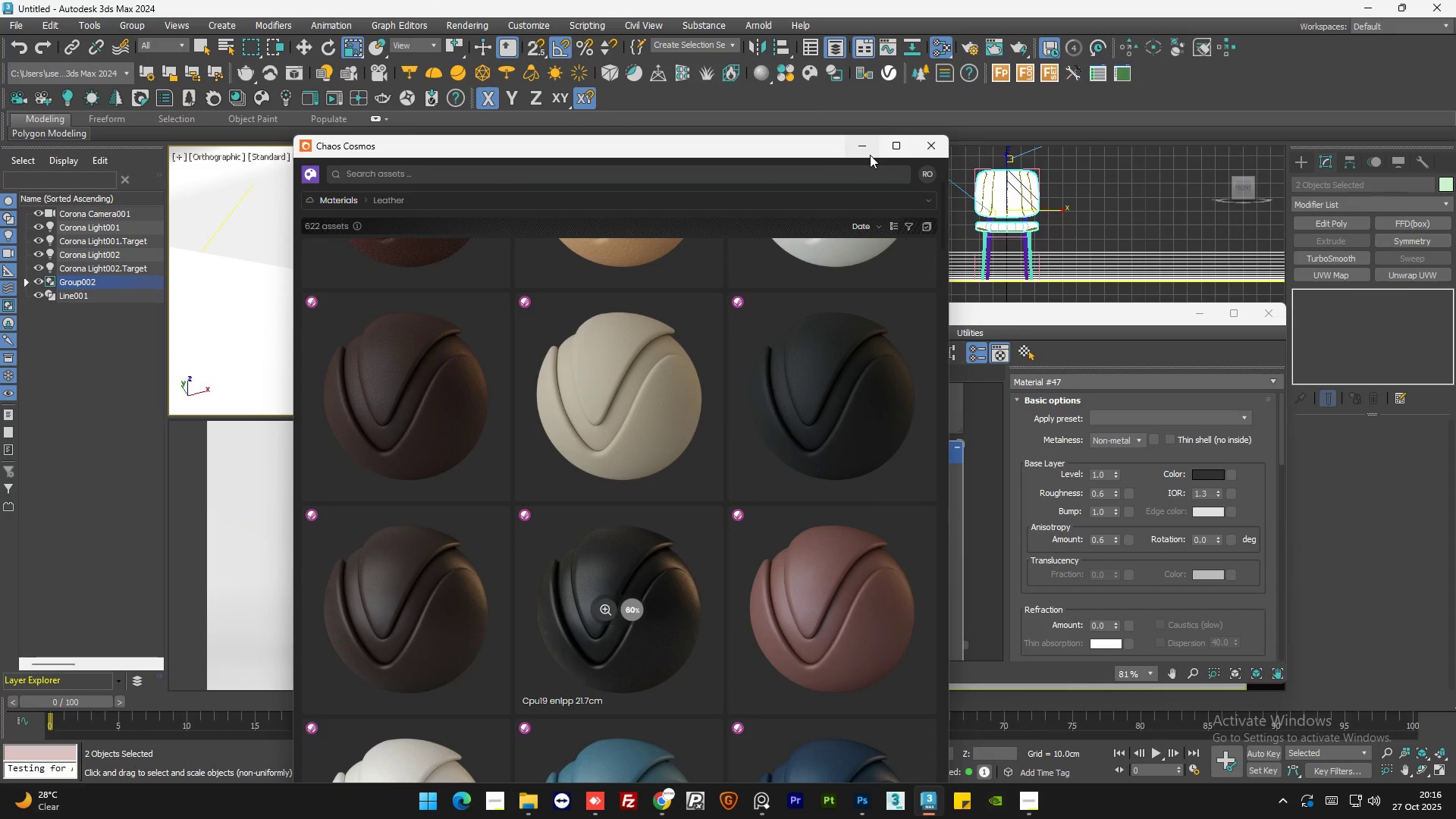 
left_click([864, 146])
 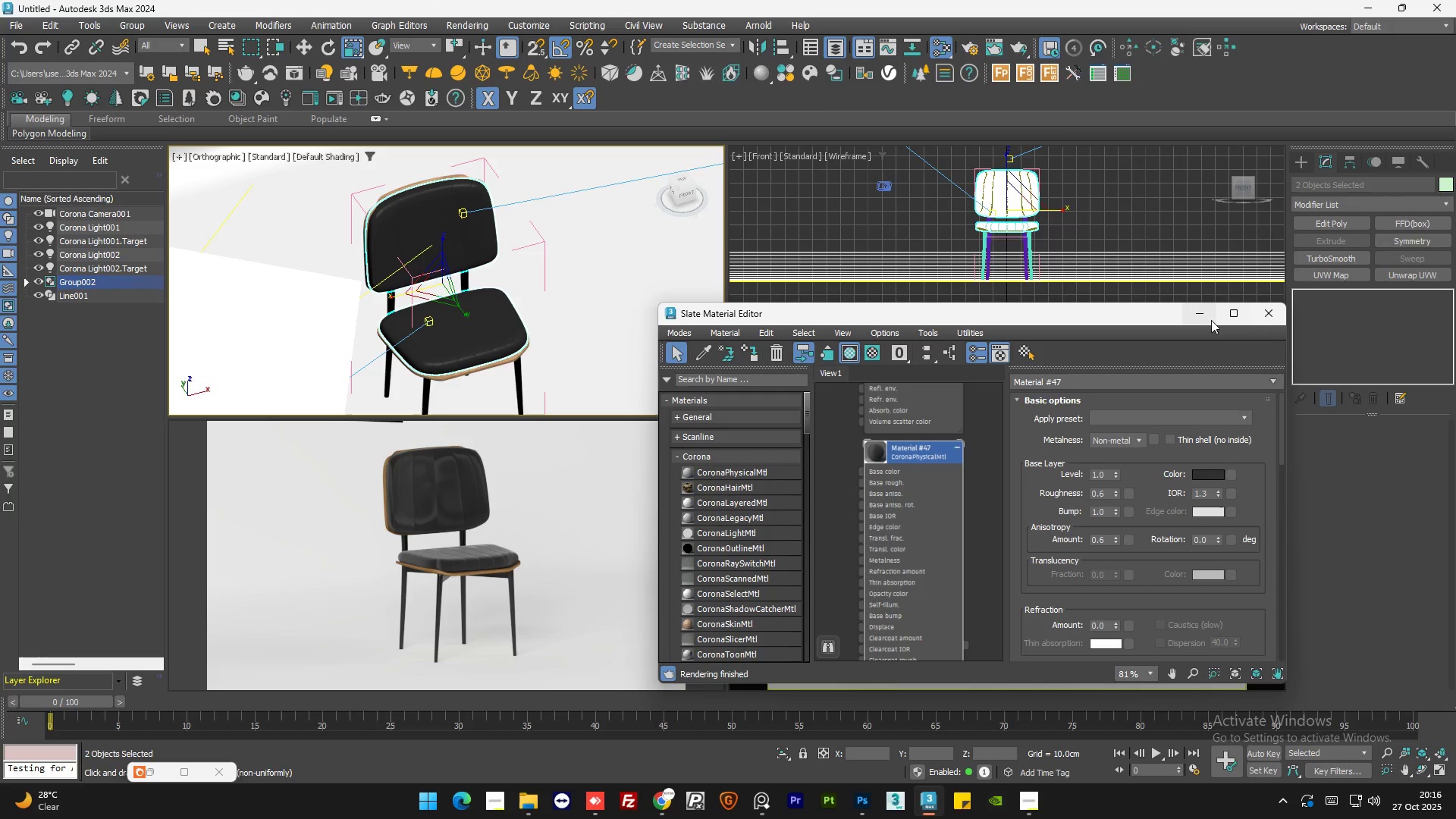 
left_click([1209, 318])
 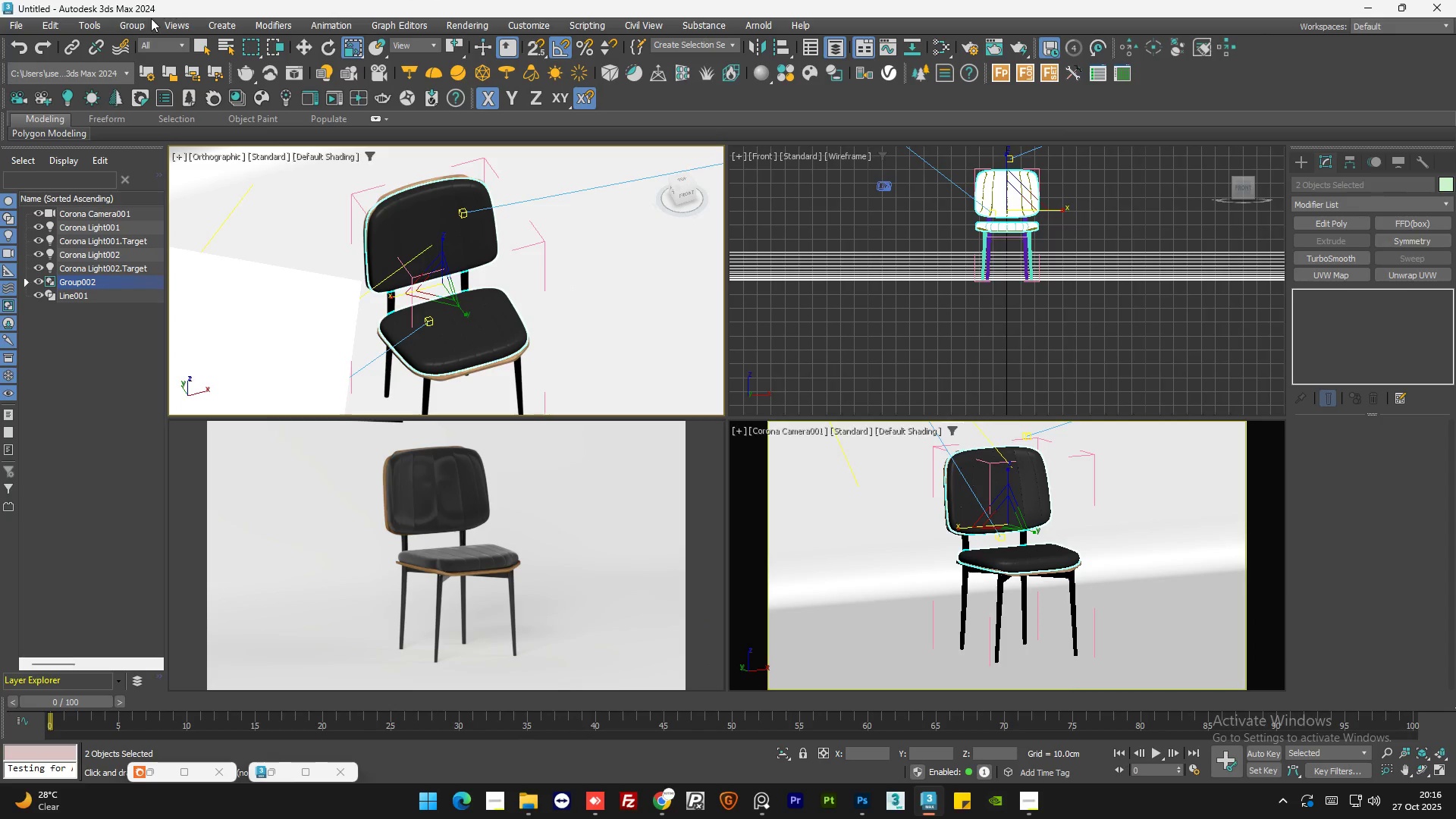 
left_click([144, 21])
 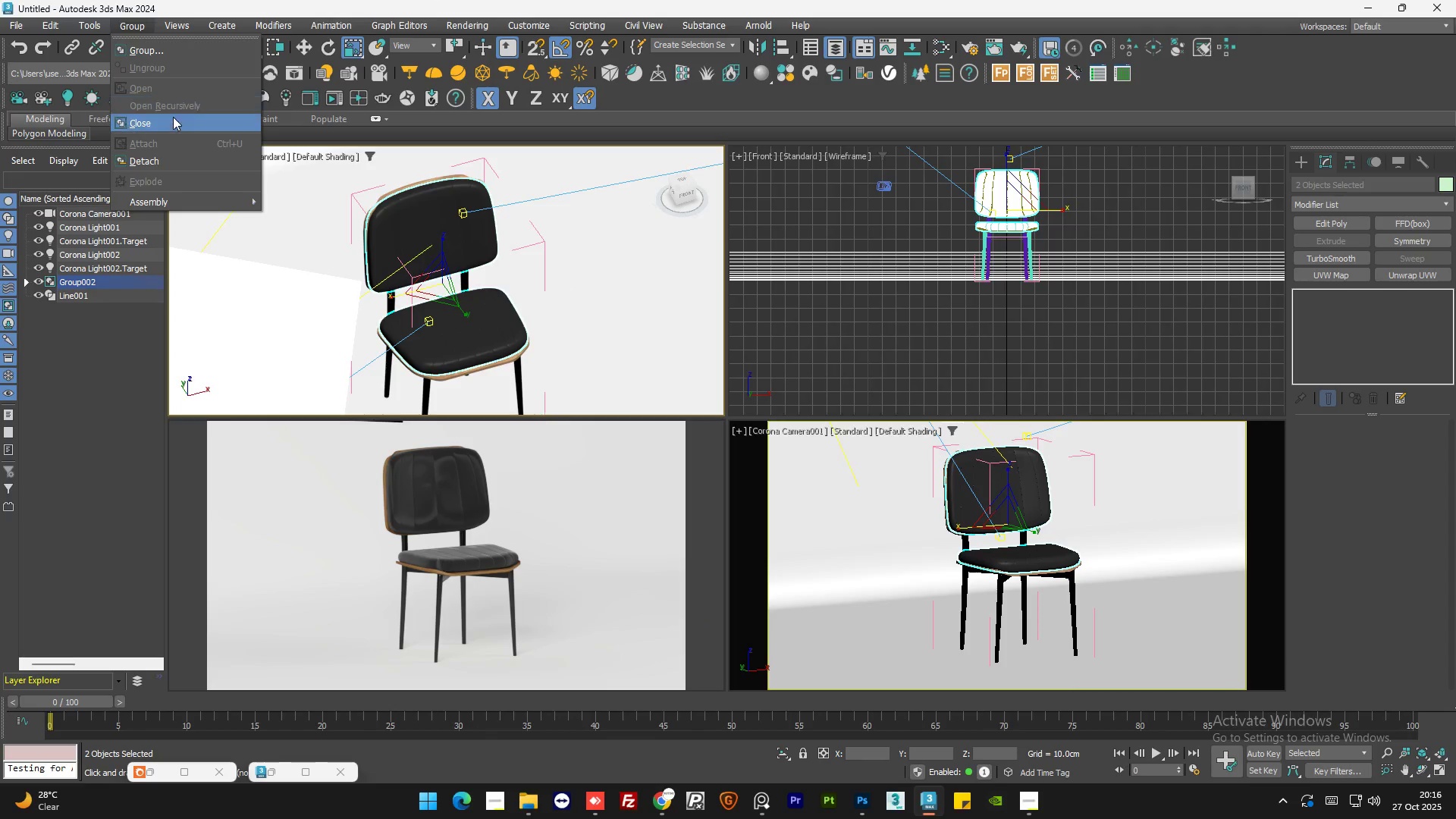 
left_click([175, 120])
 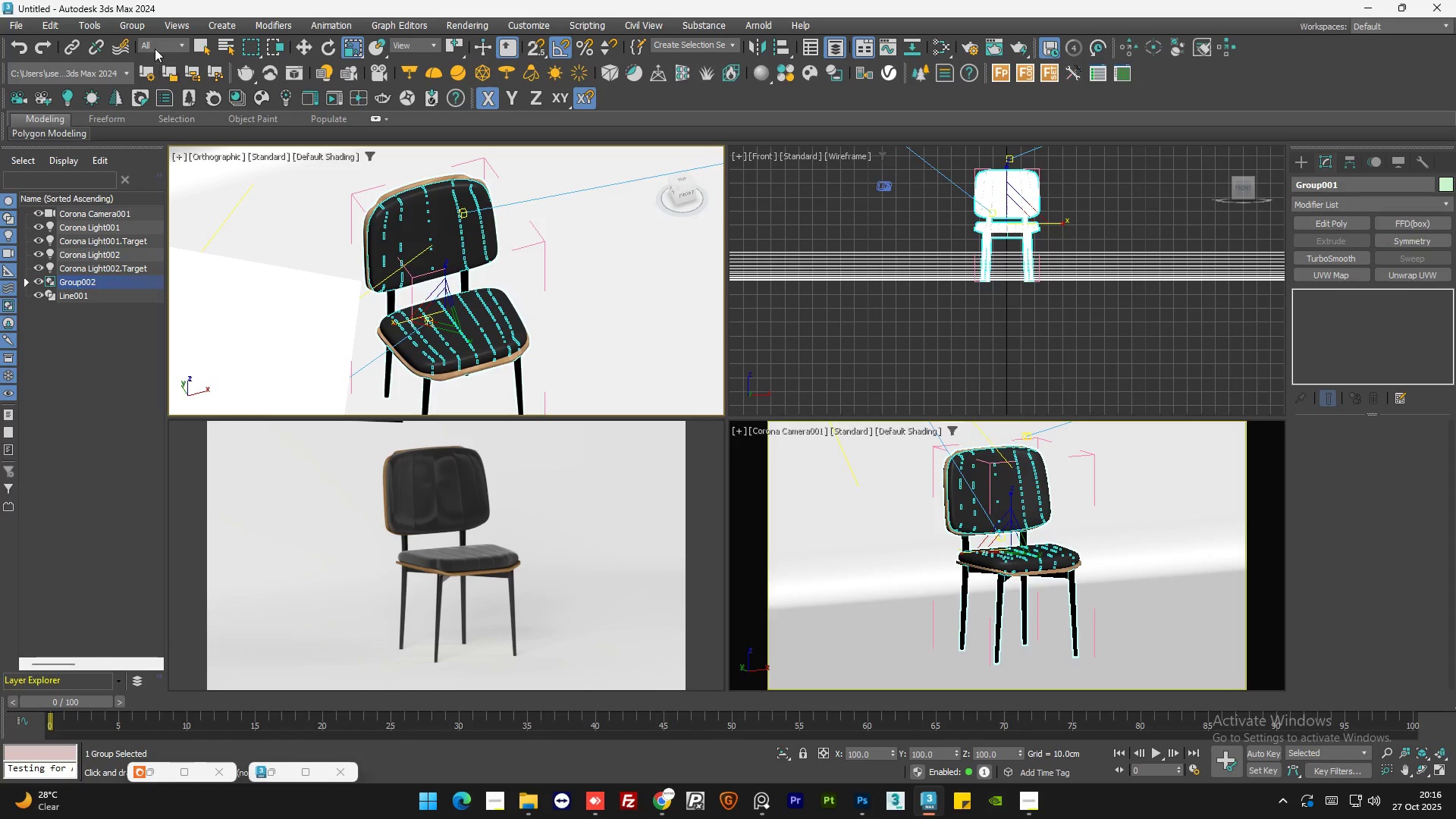 
left_click([132, 25])
 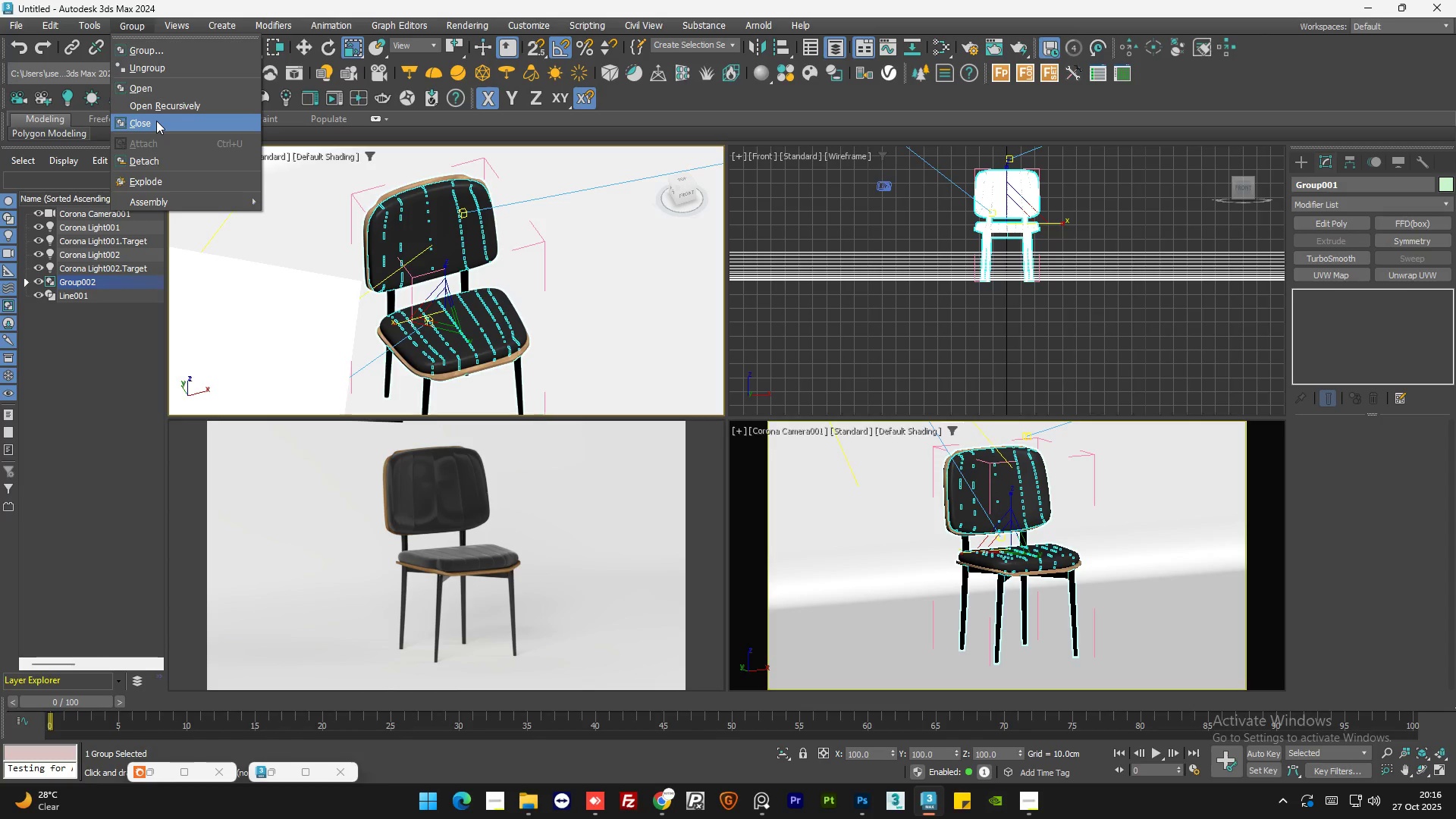 
left_click([156, 121])
 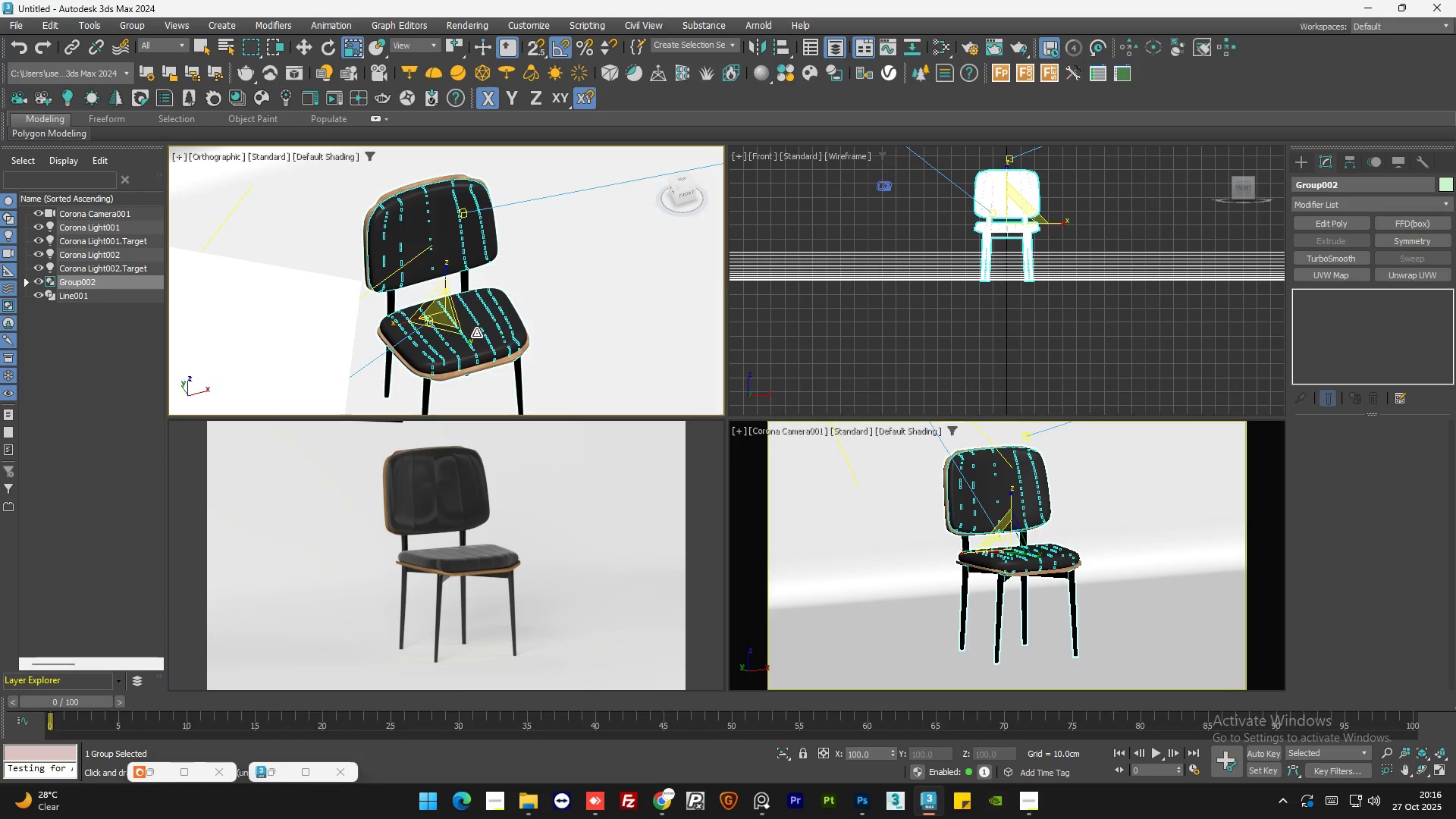 
key(E)
 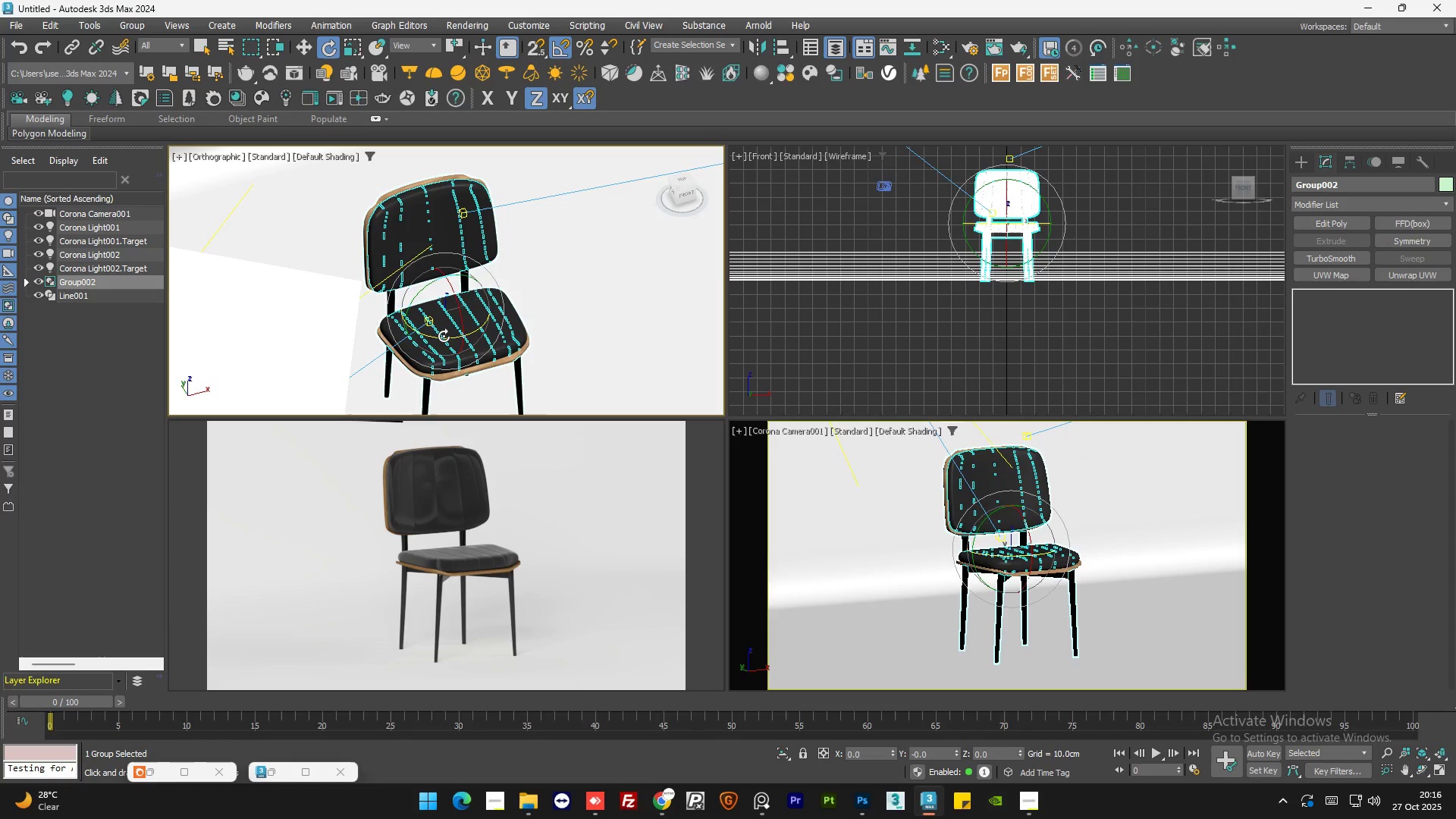 
left_click_drag(start_coordinate=[444, 336], to_coordinate=[457, 336])
 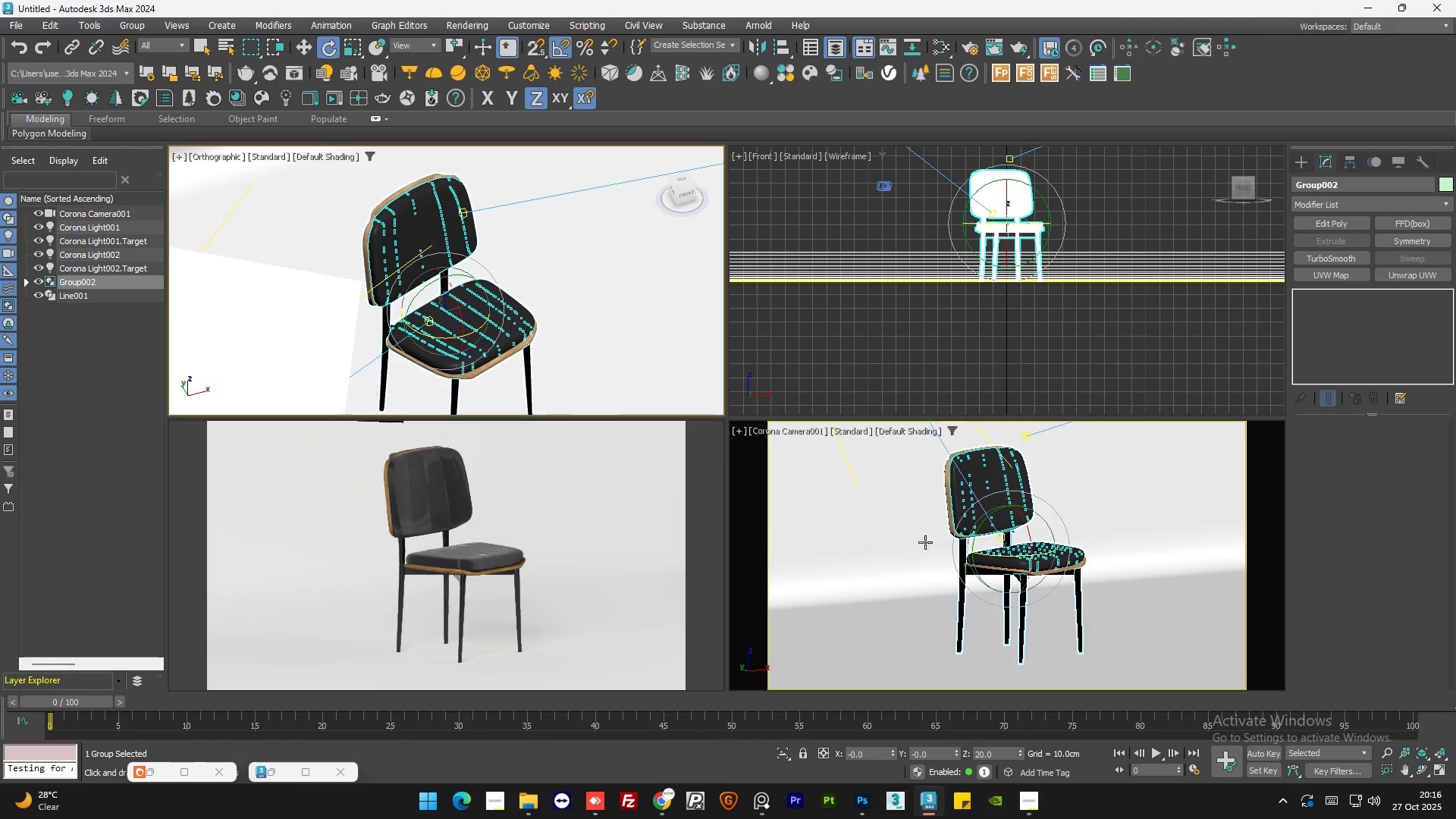 
scroll: coordinate [960, 297], scroll_direction: down, amount: 4.0
 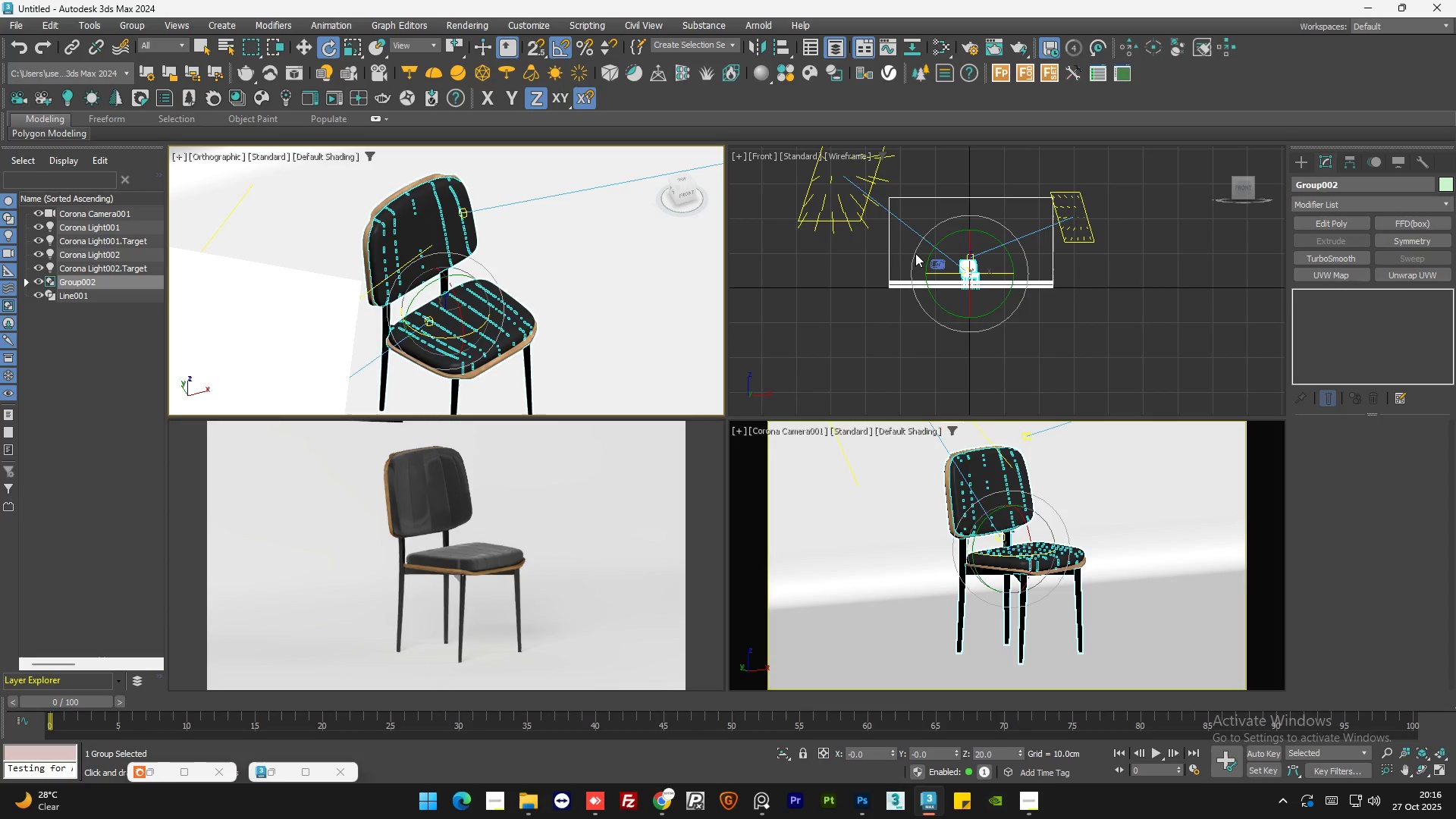 
scroll: coordinate [937, 258], scroll_direction: up, amount: 2.0
 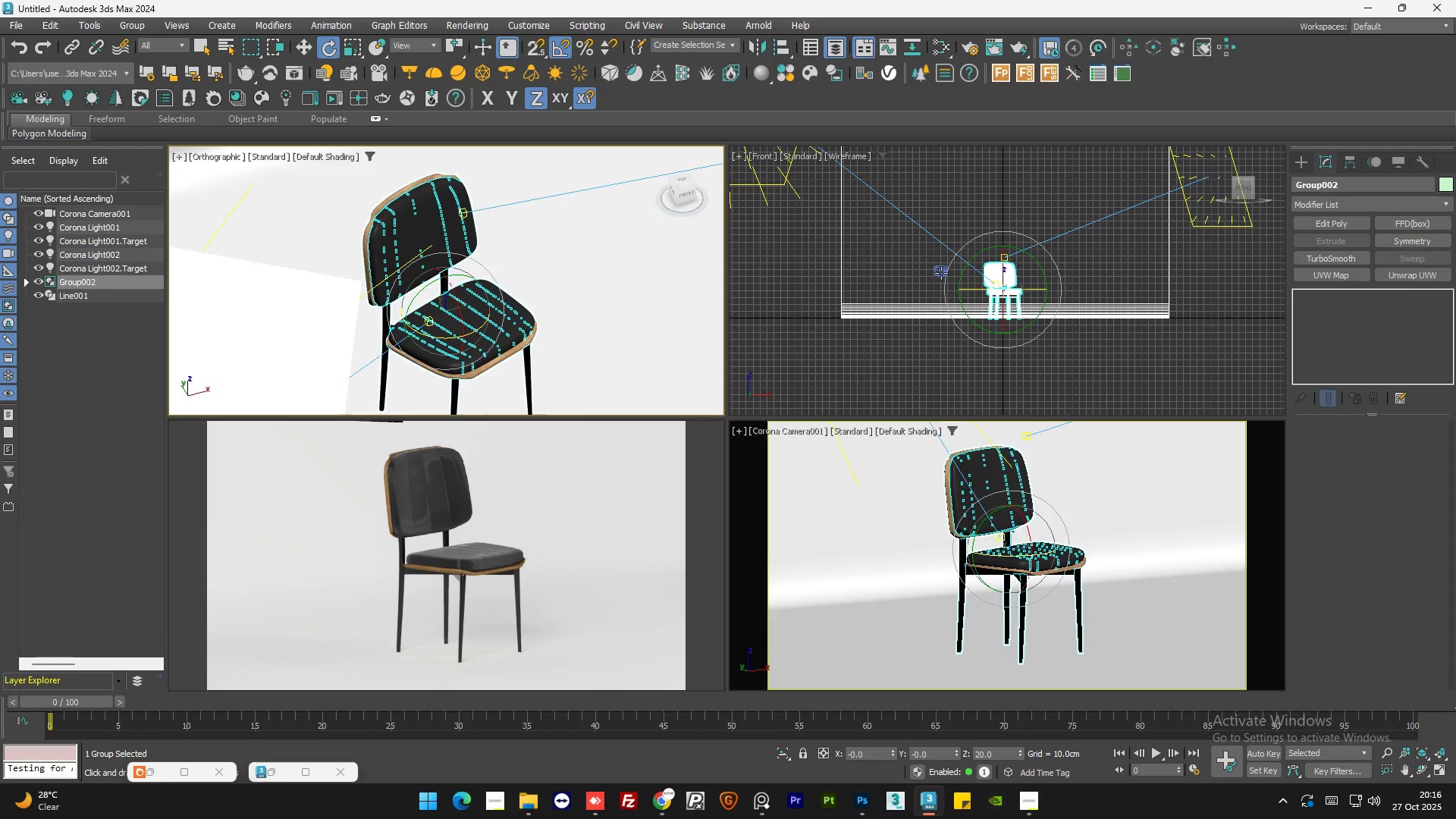 
left_click([942, 271])
 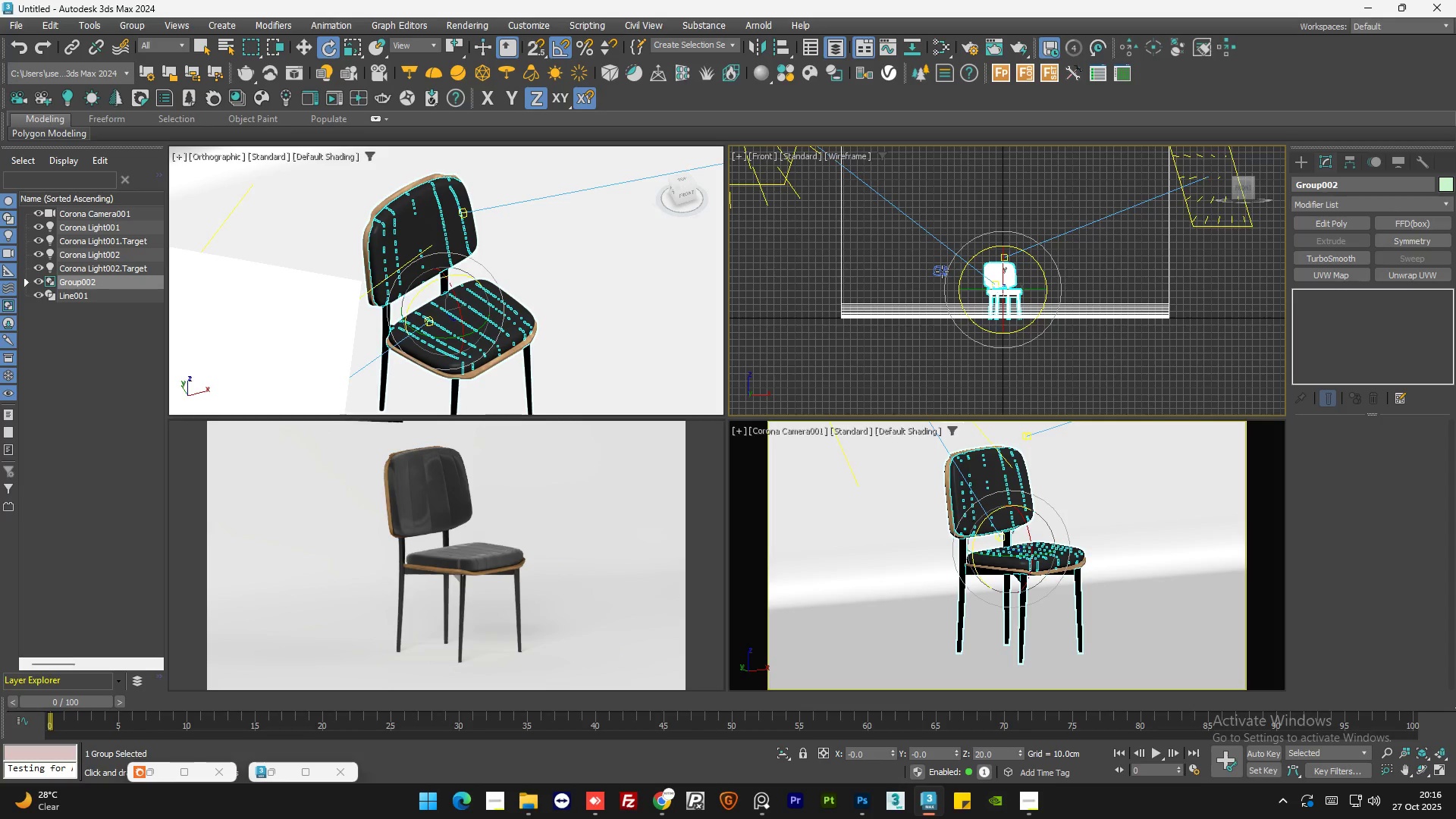 
scroll: coordinate [942, 271], scroll_direction: up, amount: 2.0
 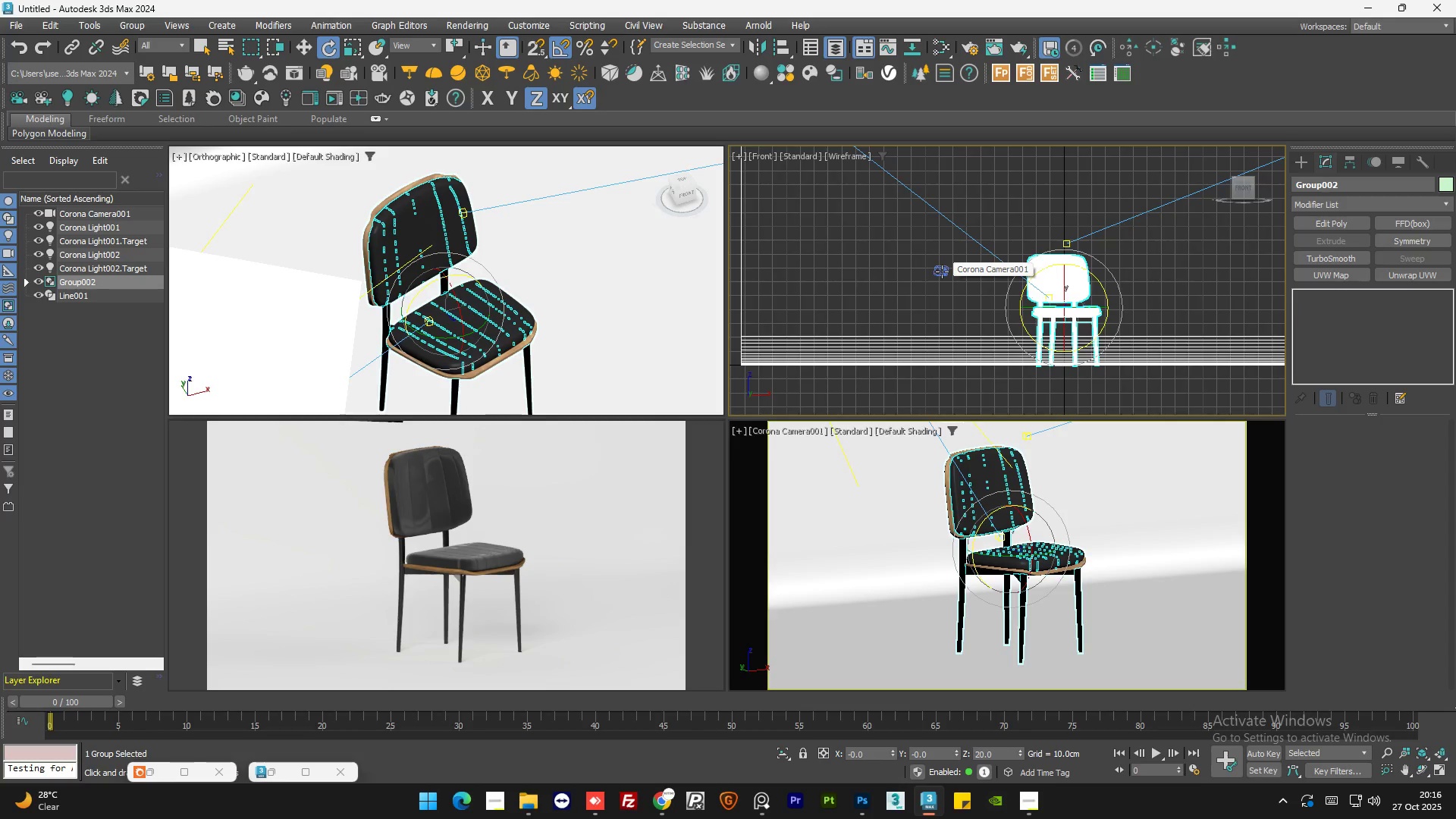 
left_click([942, 271])
 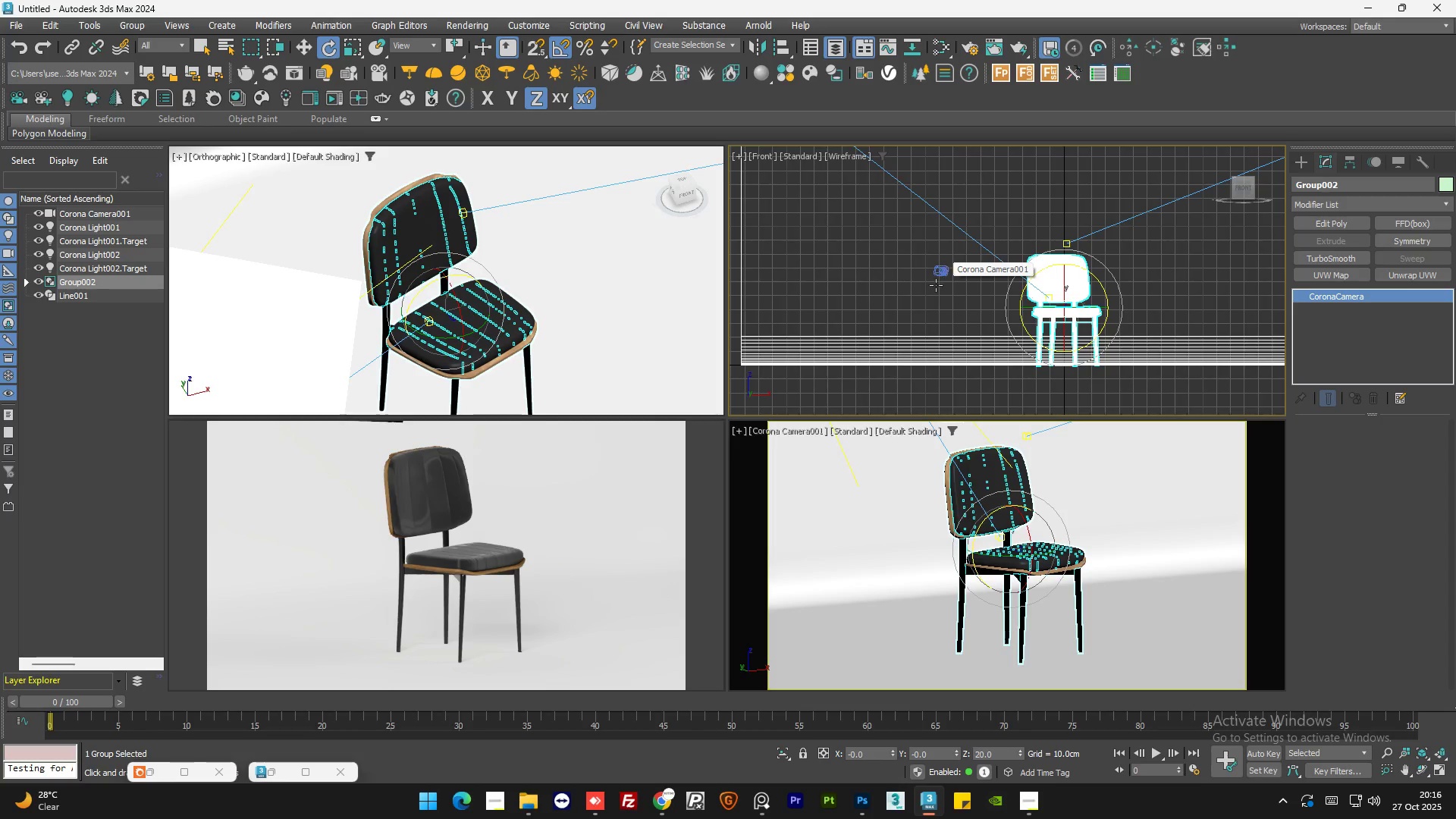 
hold_key(key=AltLeft, duration=0.77)
scroll: coordinate [936, 287], scroll_direction: up, amount: 1.0
 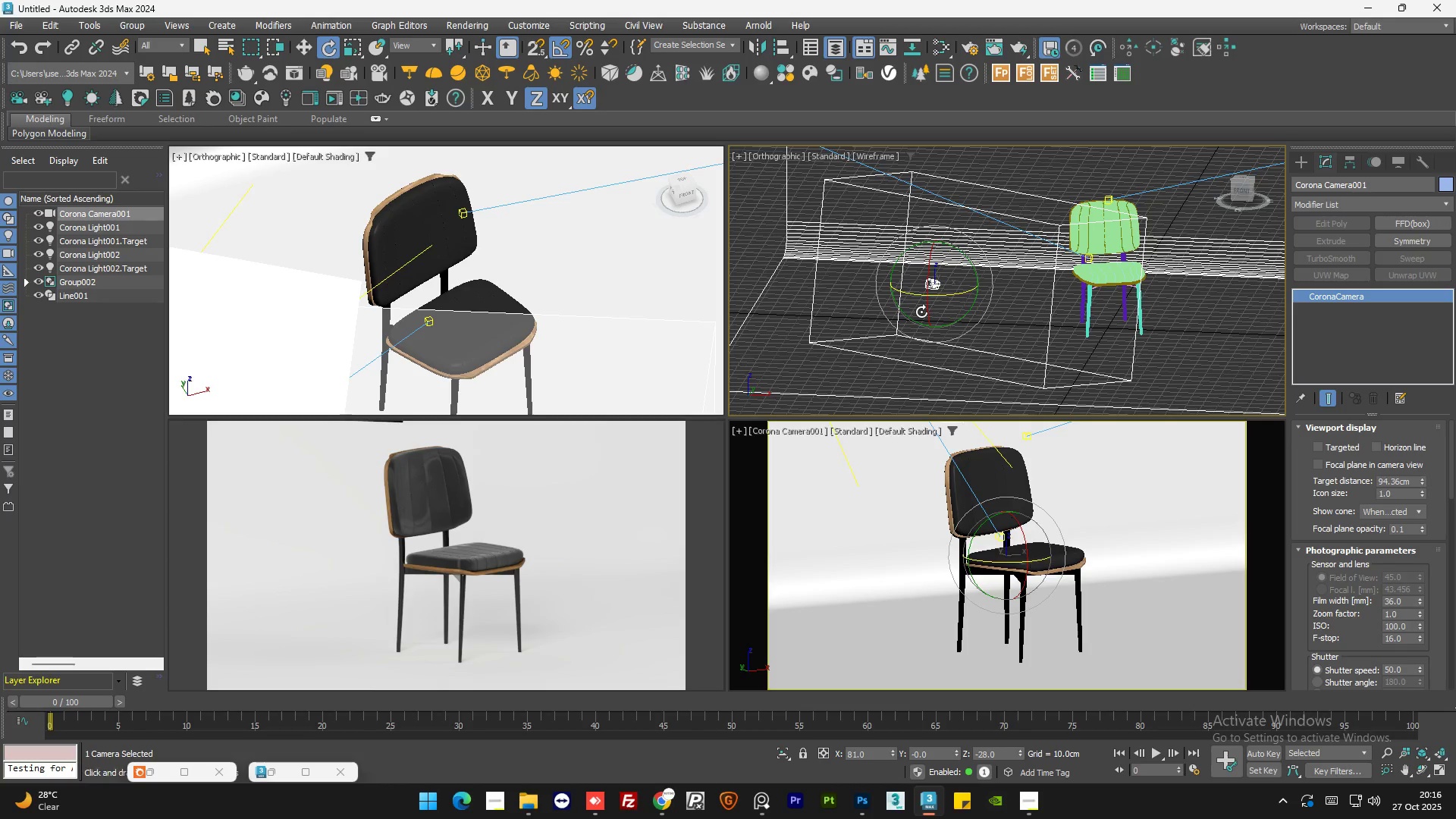 
key(W)
 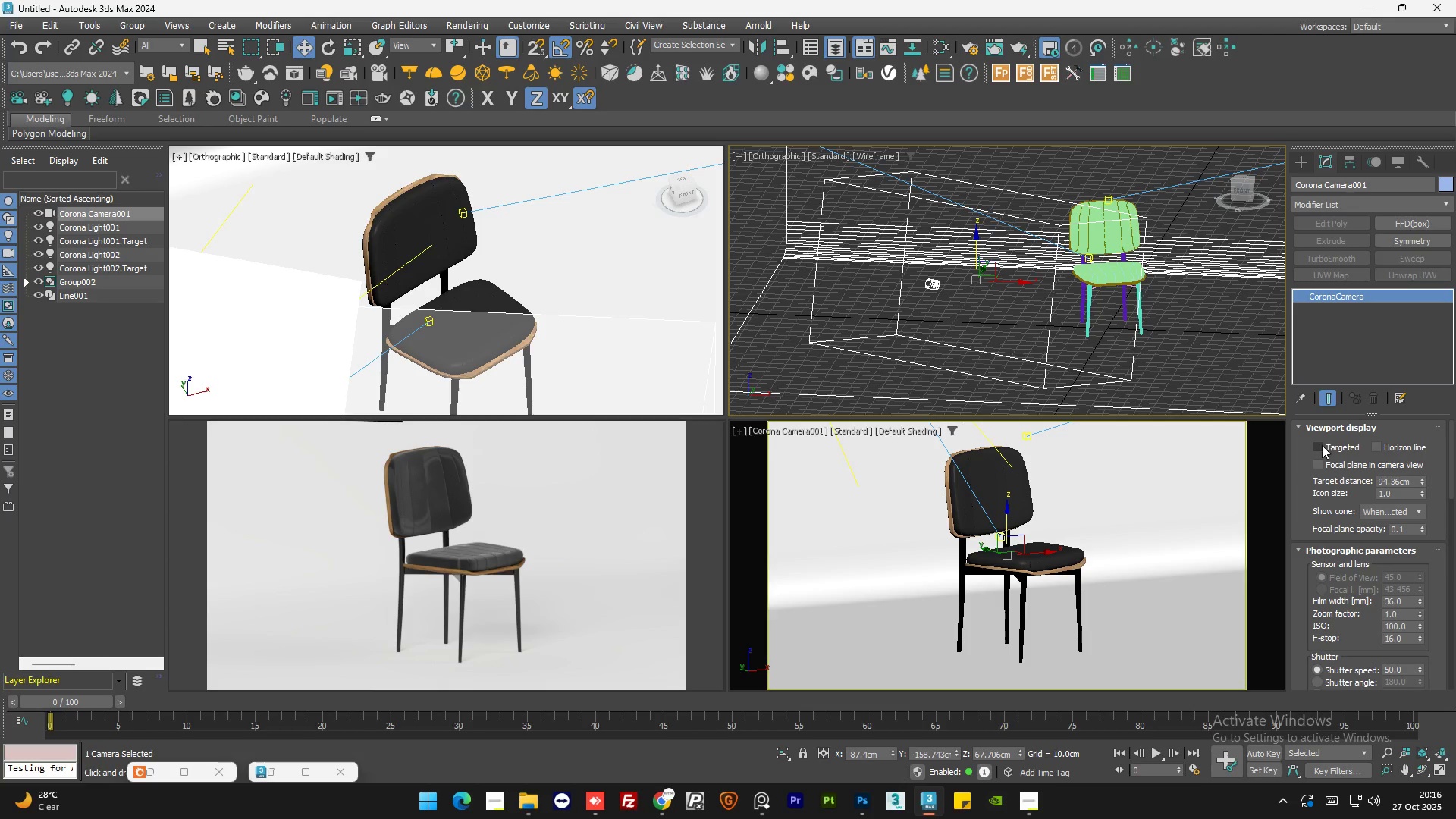 
left_click([1317, 447])
 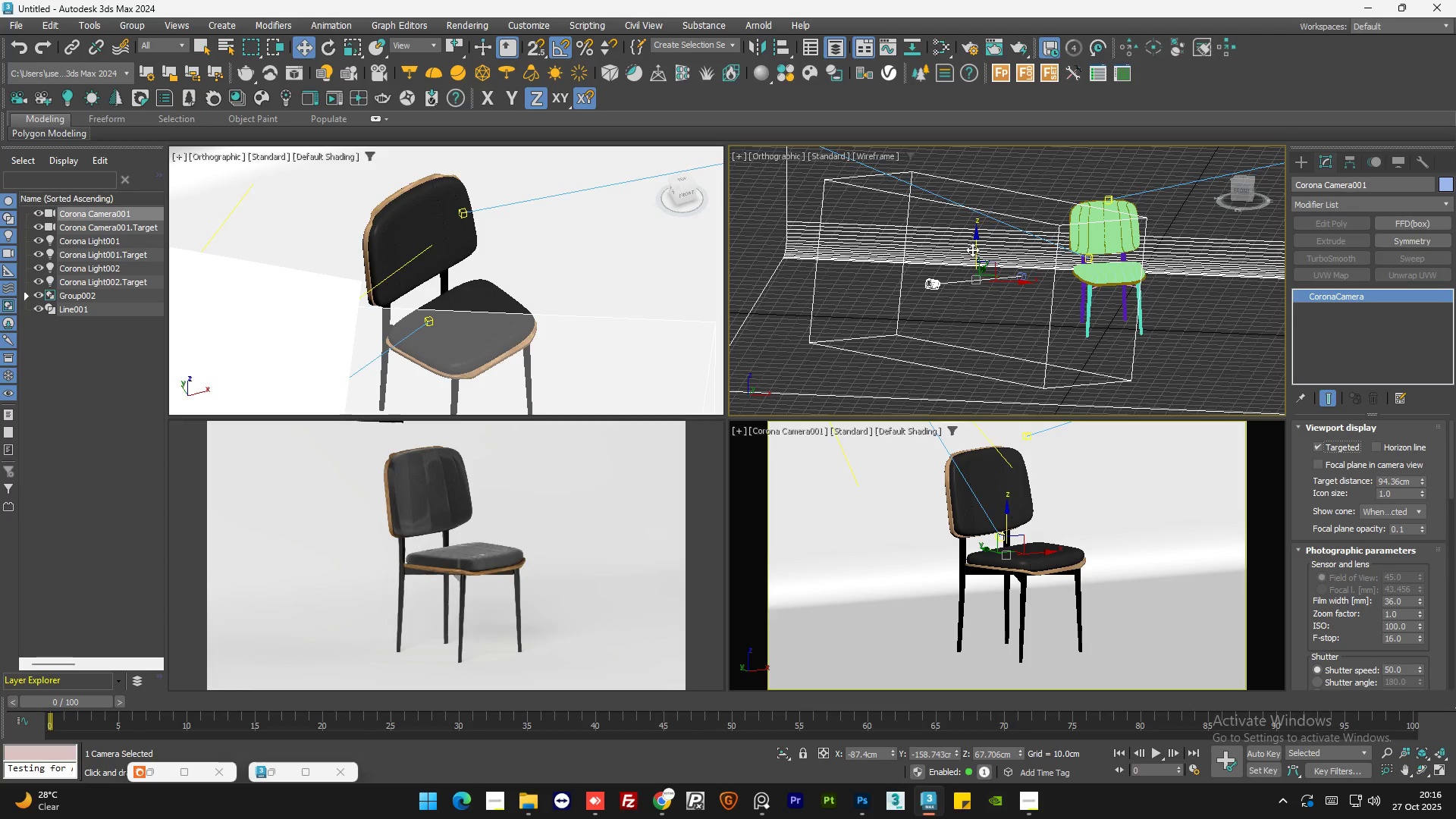 
left_click_drag(start_coordinate=[976, 246], to_coordinate=[983, 255])
 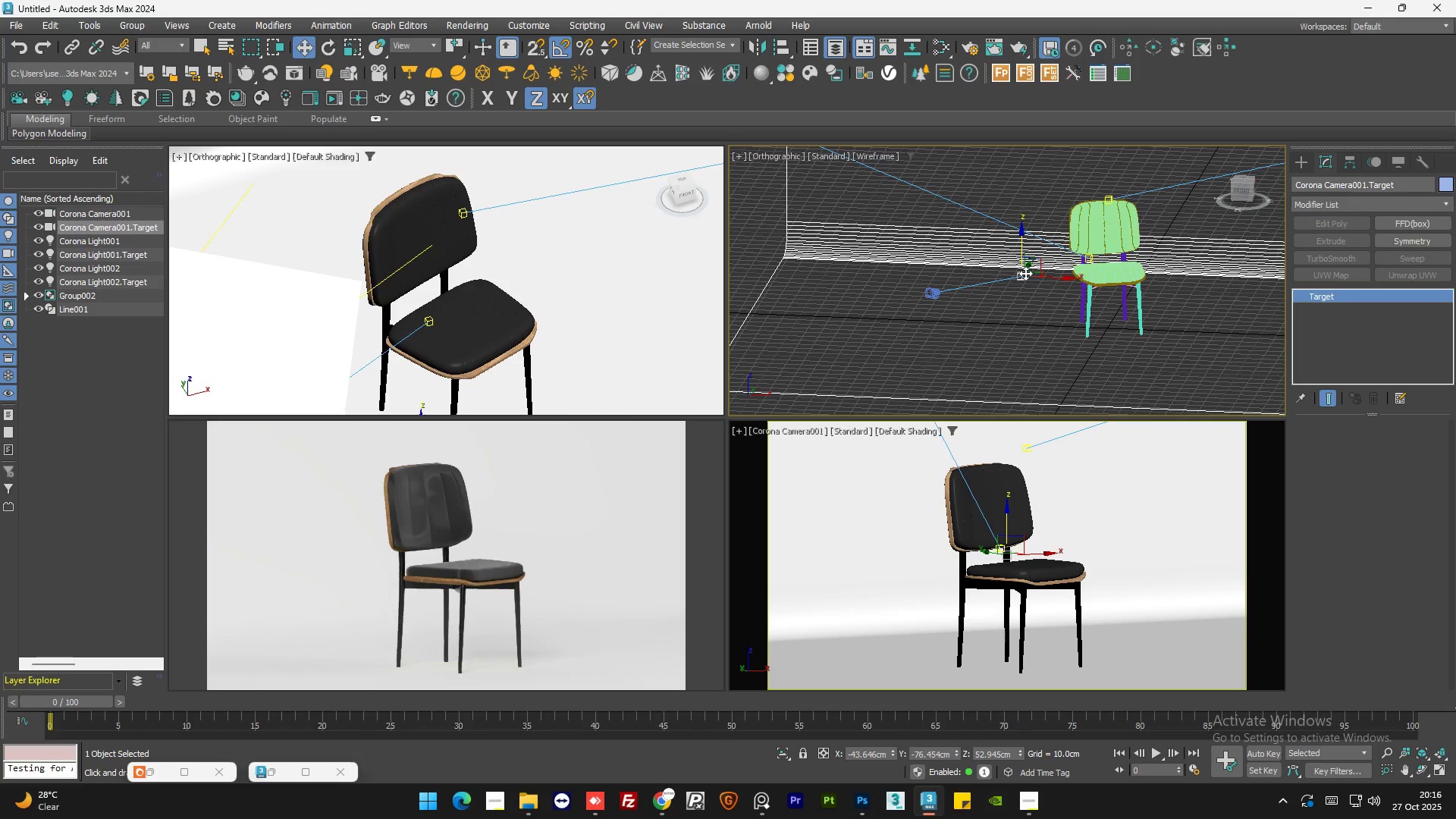 
left_click_drag(start_coordinate=[1019, 249], to_coordinate=[1025, 254])
 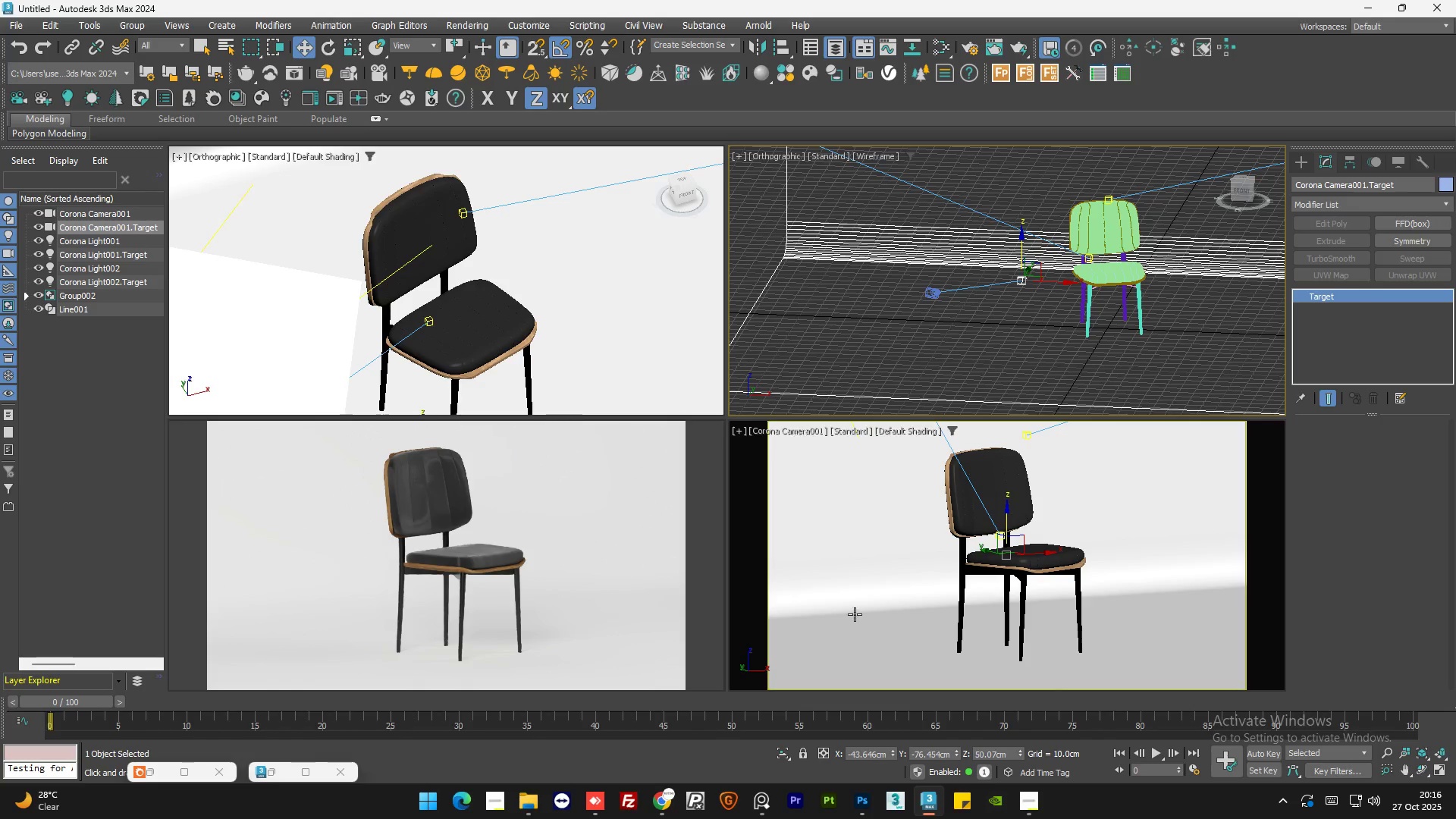 
left_click([1028, 812])